 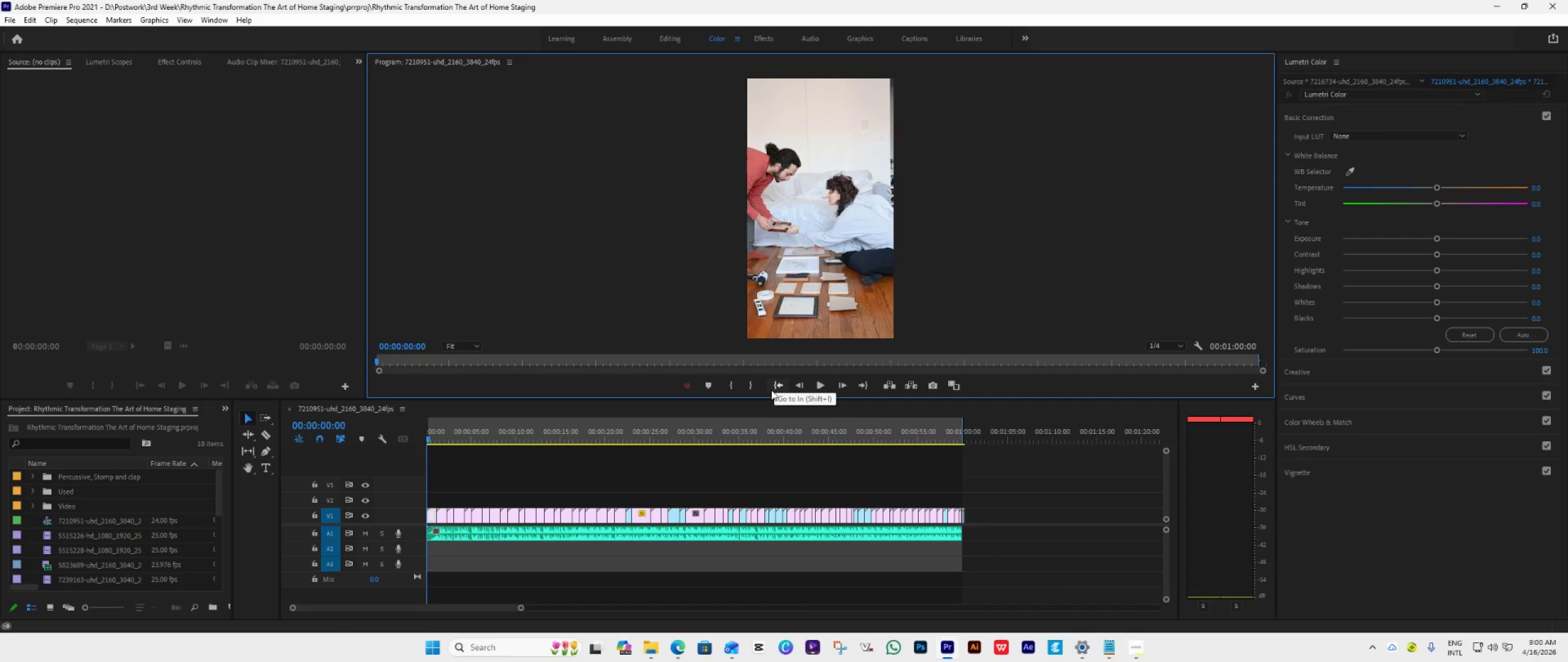 
left_click([105, 63])
 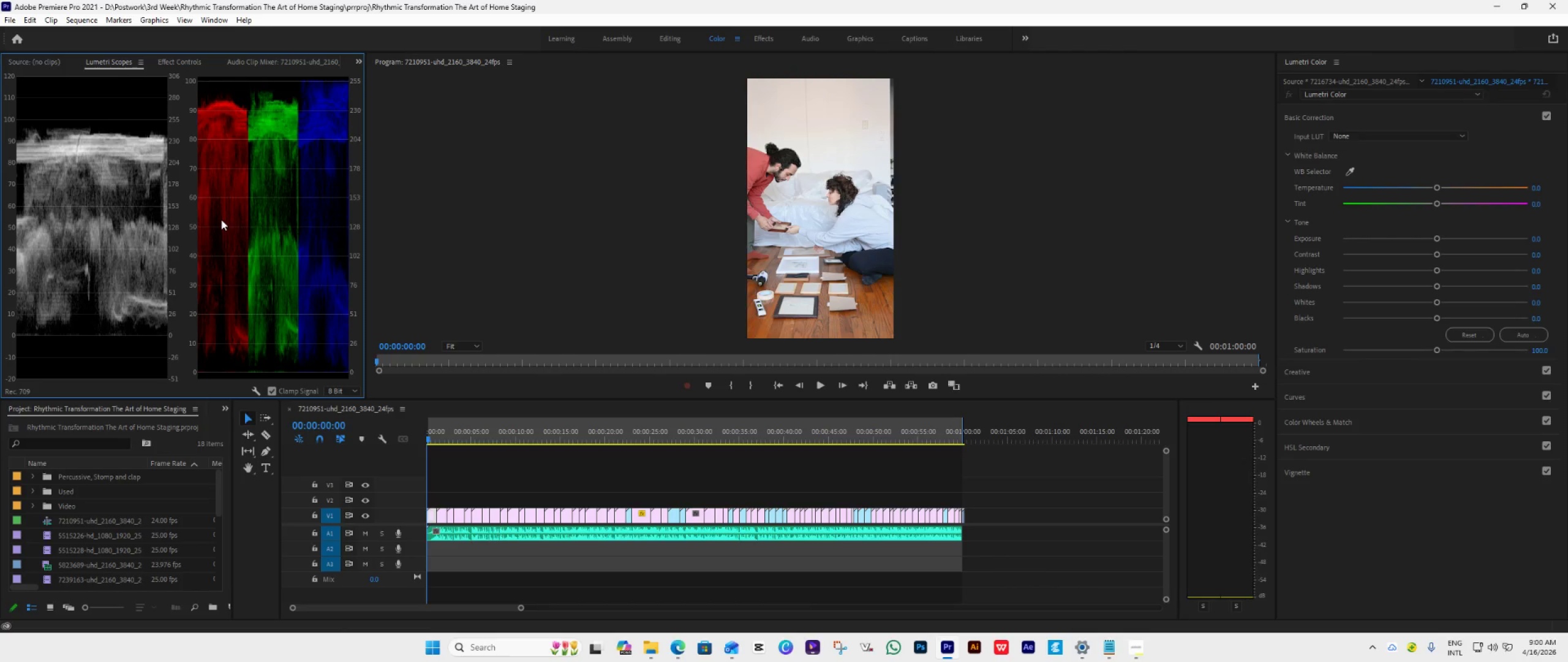 
right_click([221, 219])
 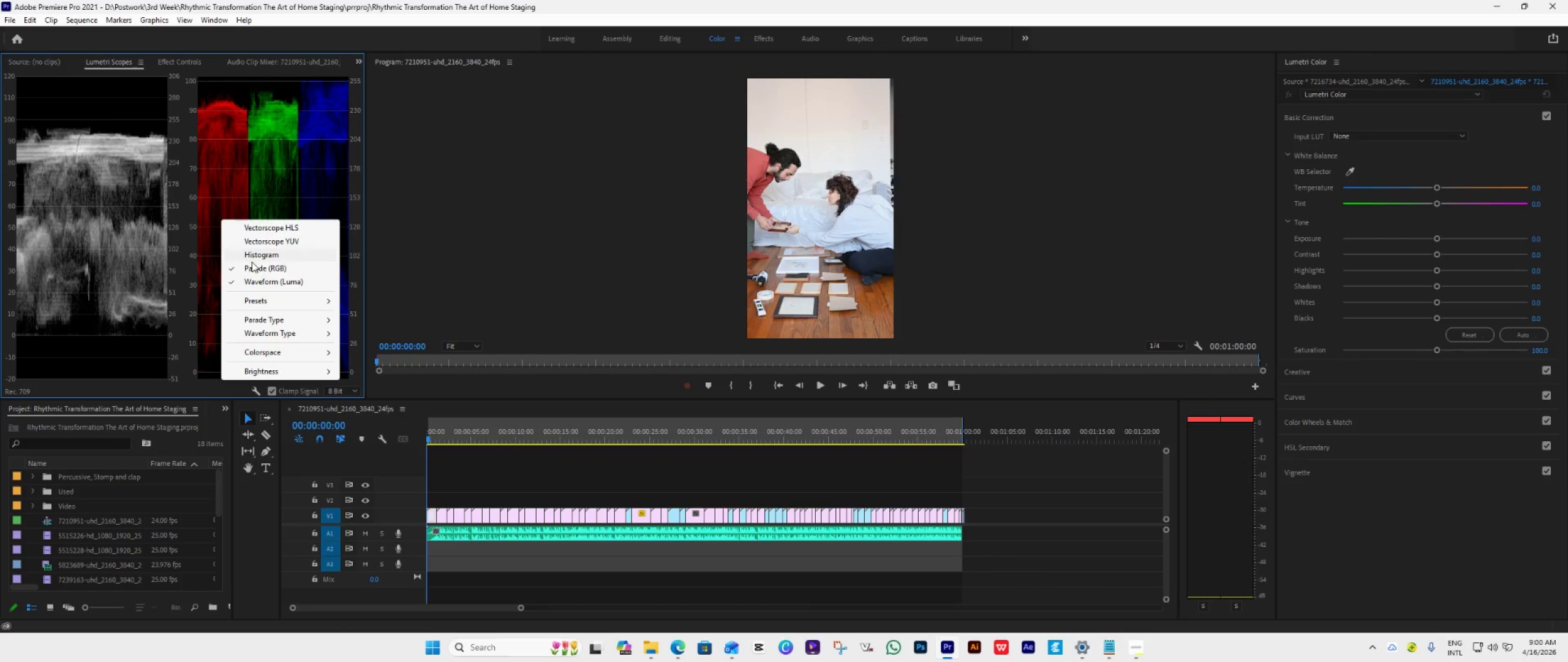 
left_click([260, 270])
 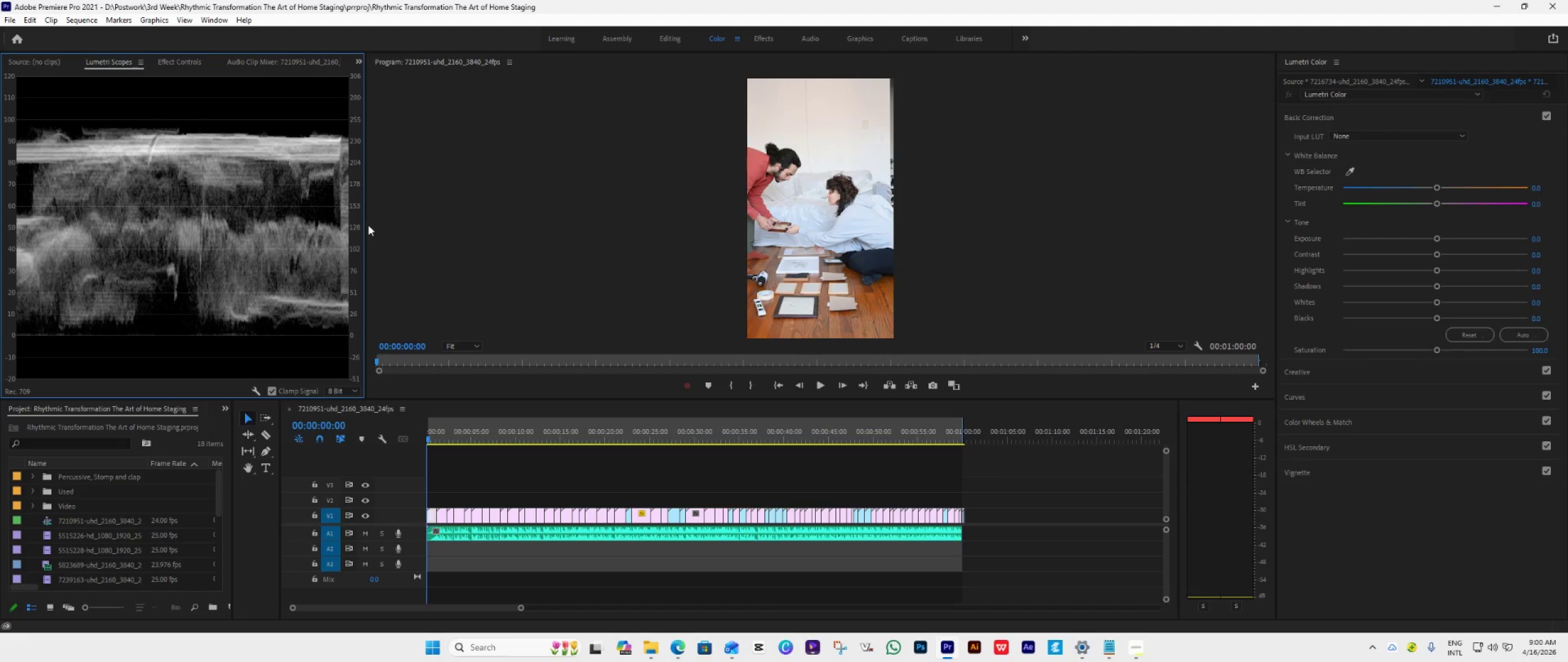 
left_click_drag(start_coordinate=[366, 223], to_coordinate=[587, 266])
 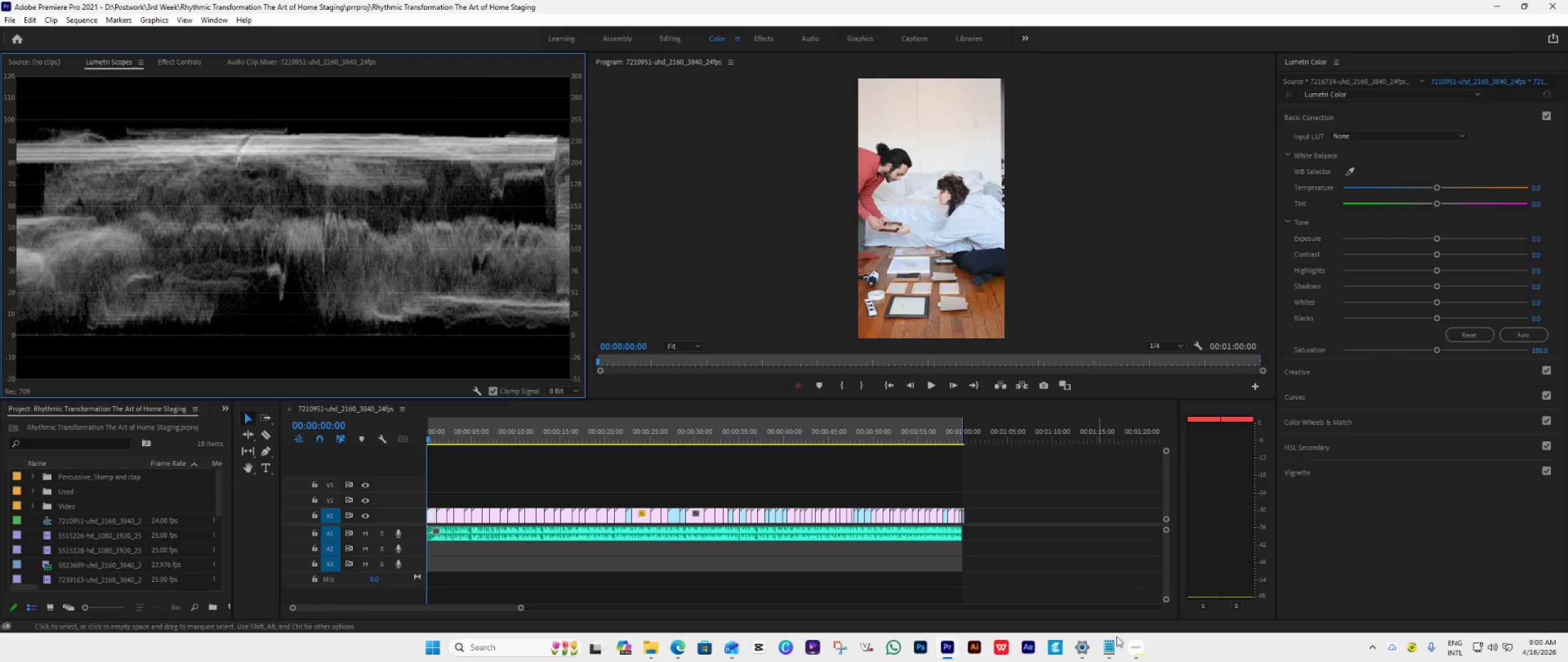 
left_click([1138, 644])